 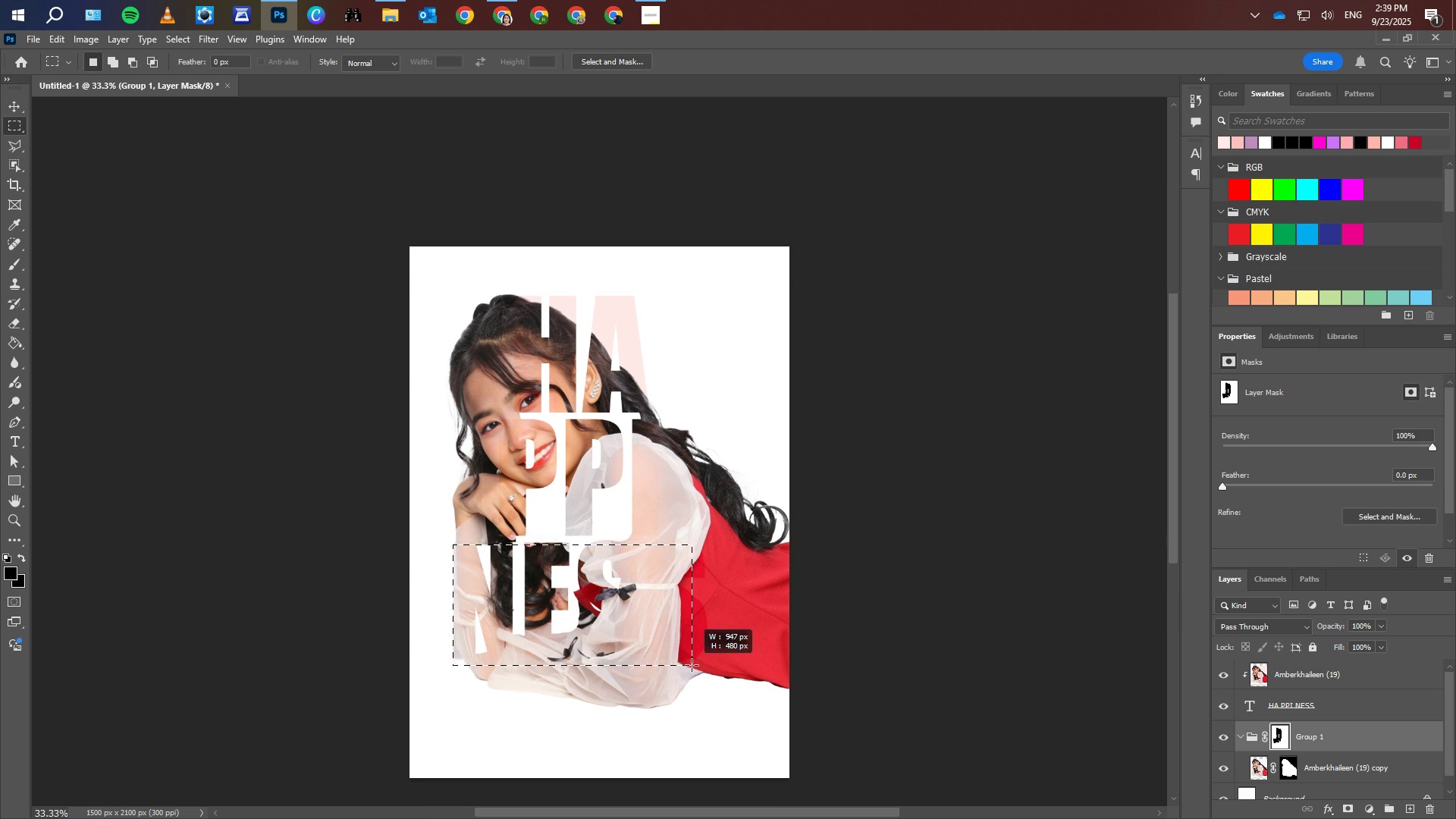 
left_click([16, 259])
 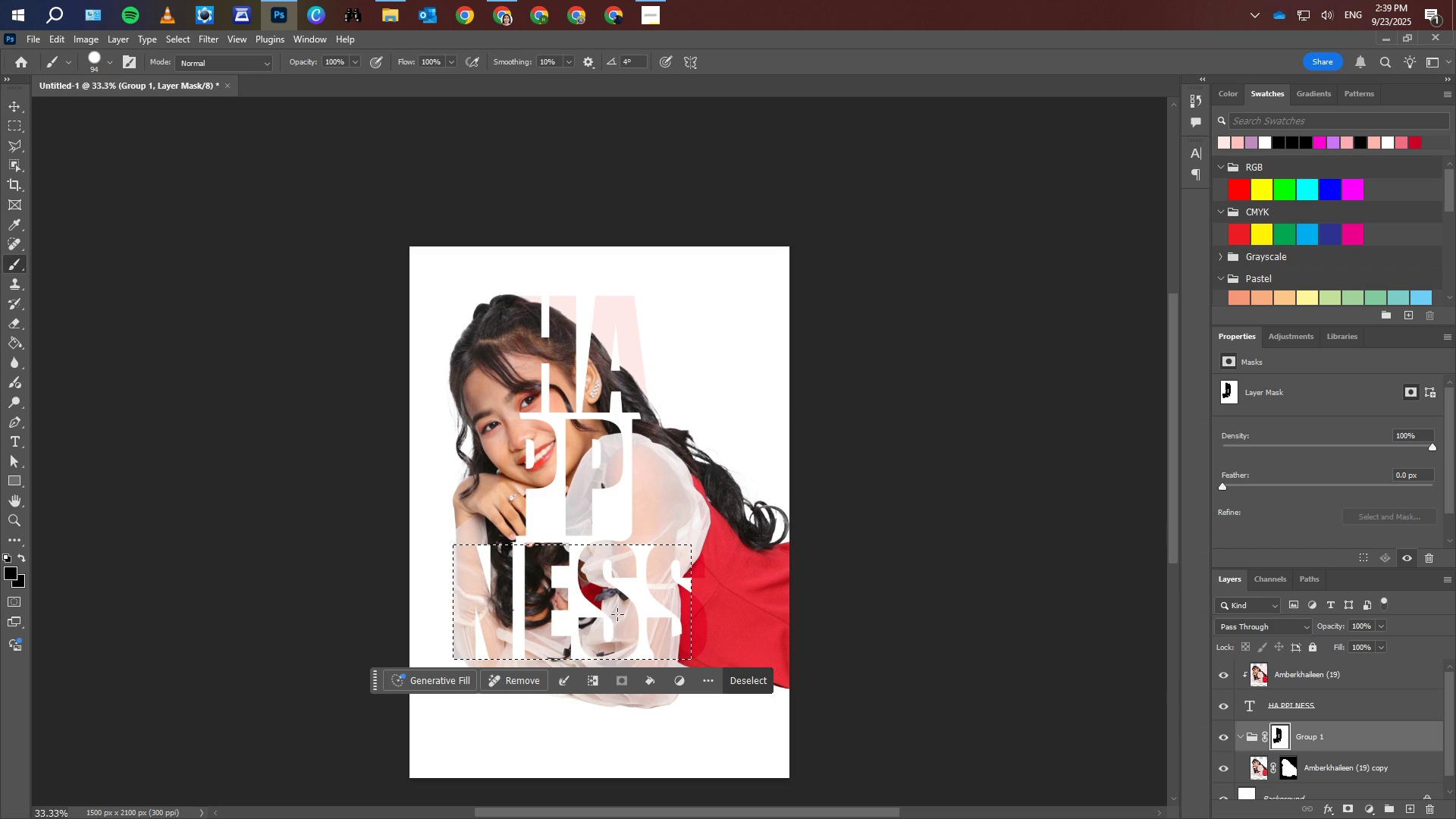 
wait(13.89)
 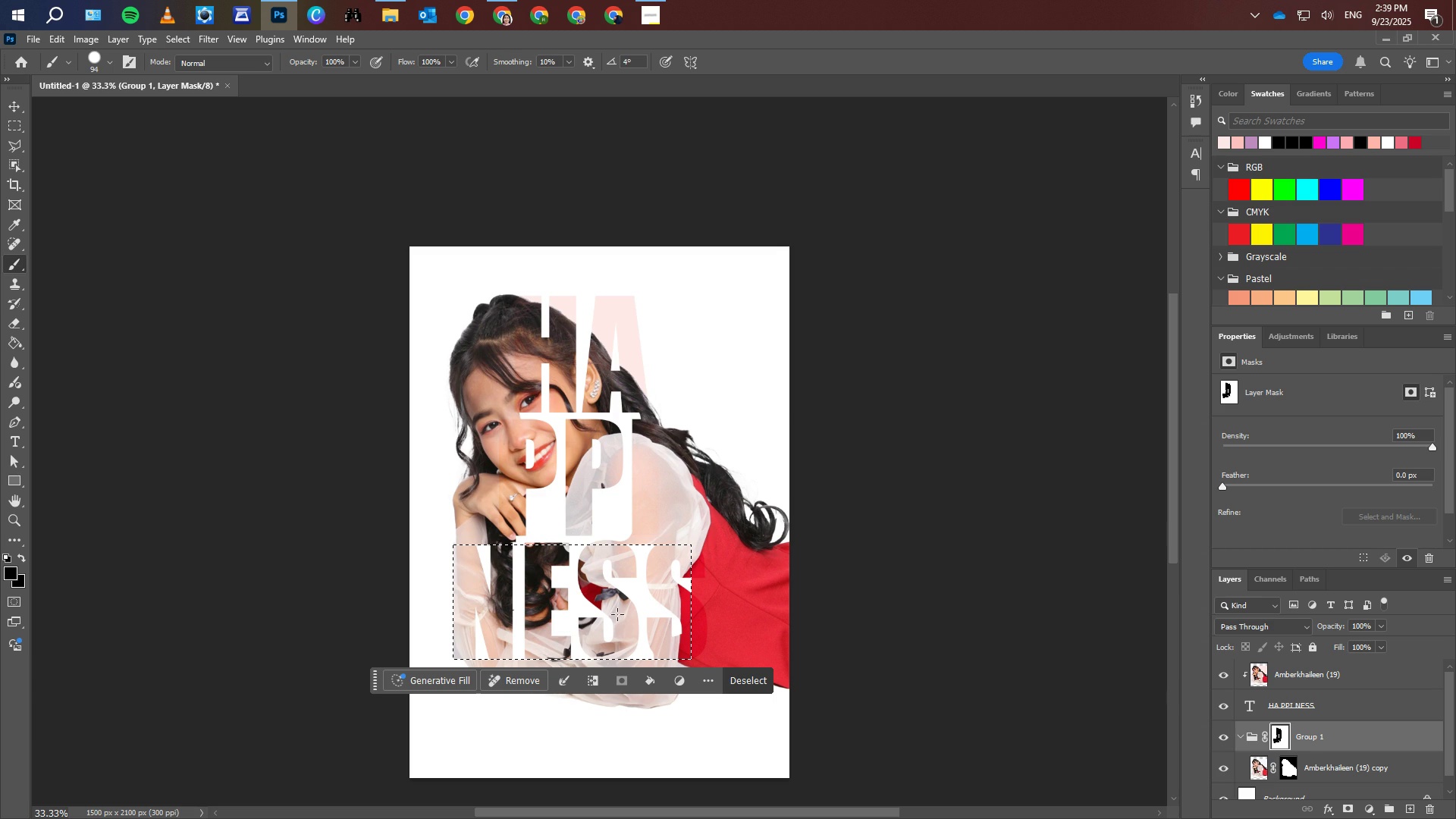 
left_click([18, 128])
 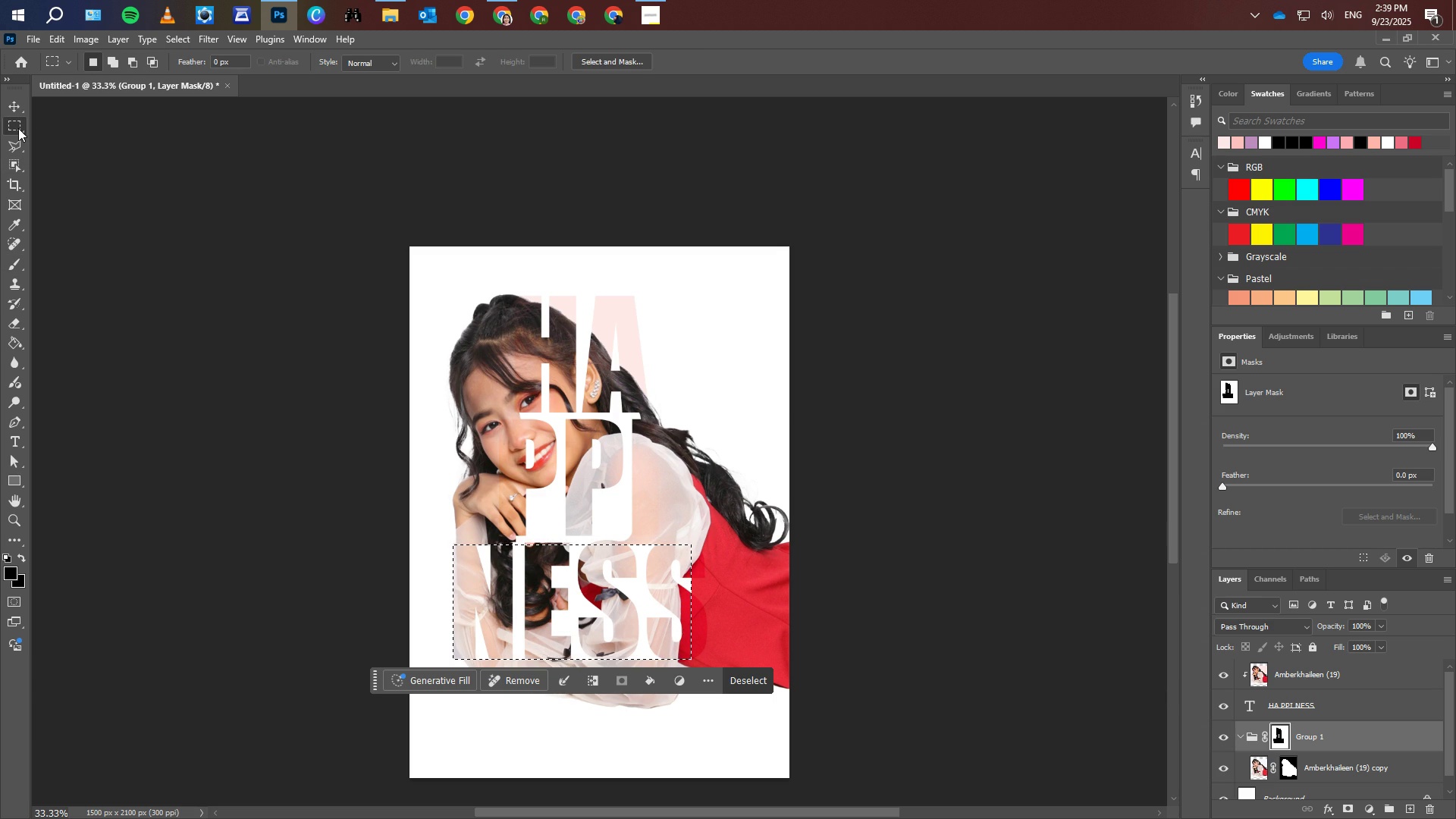 
key(ArrowRight)
 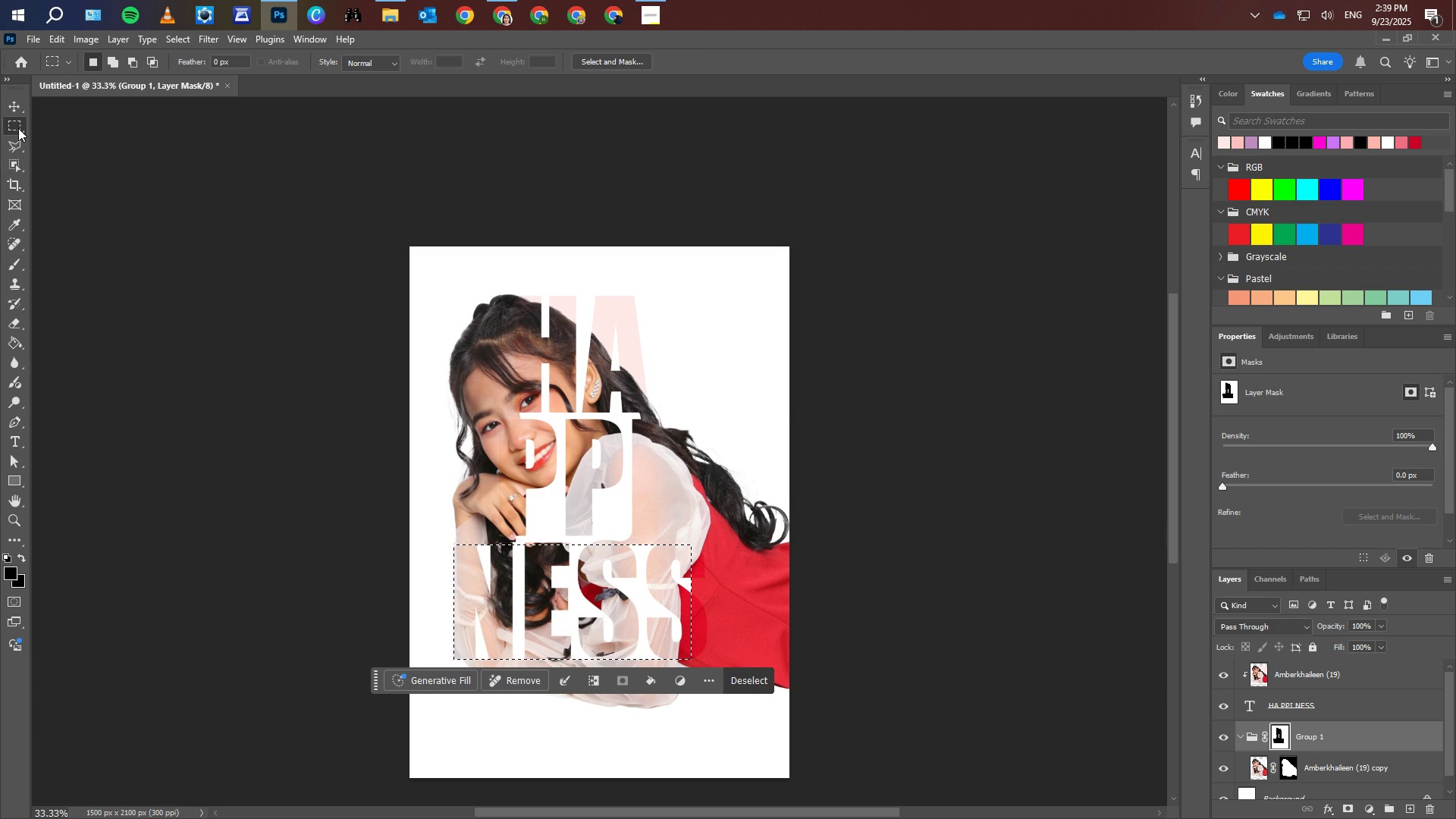 
key(ArrowRight)
 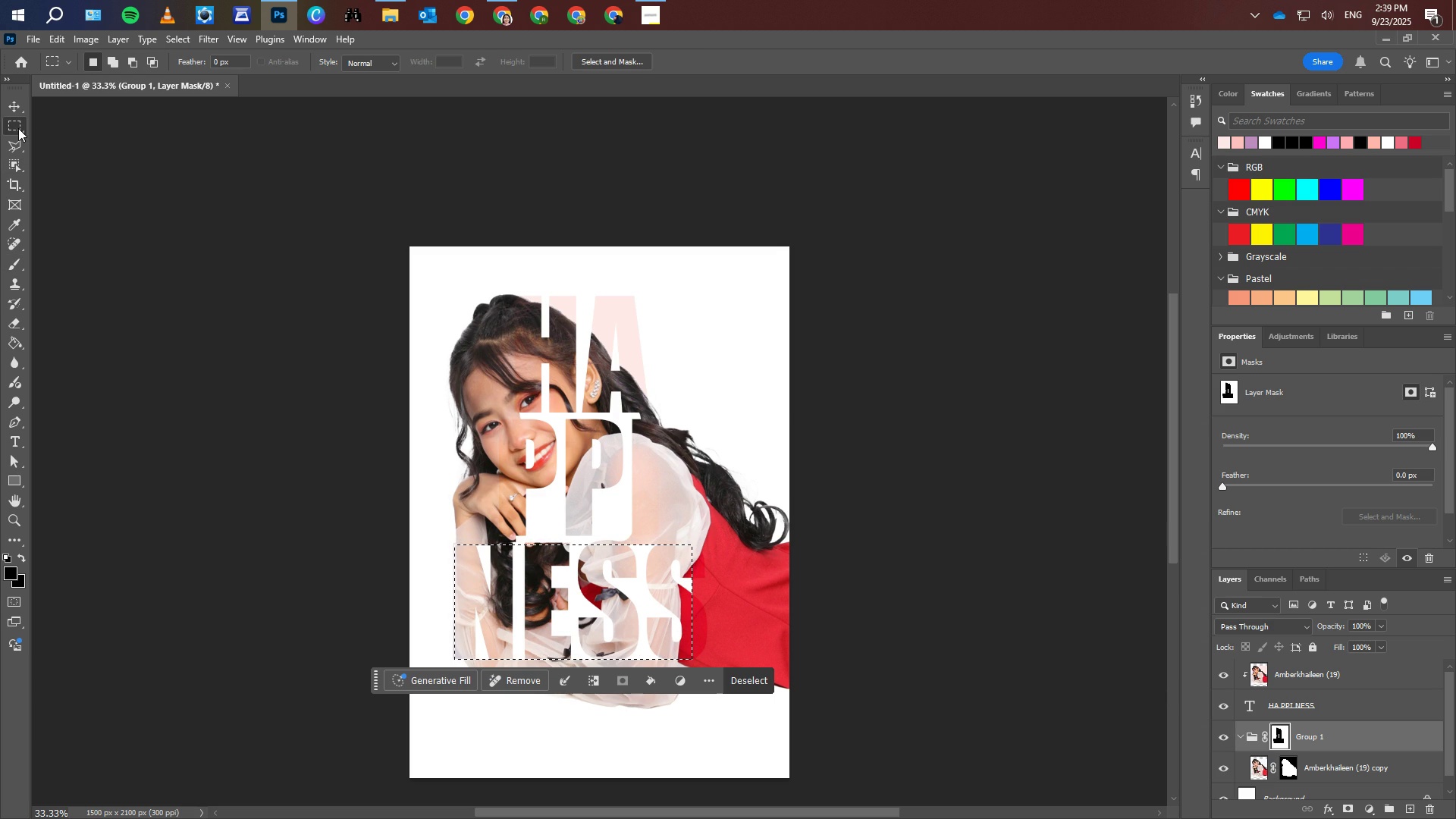 
key(ArrowRight)
 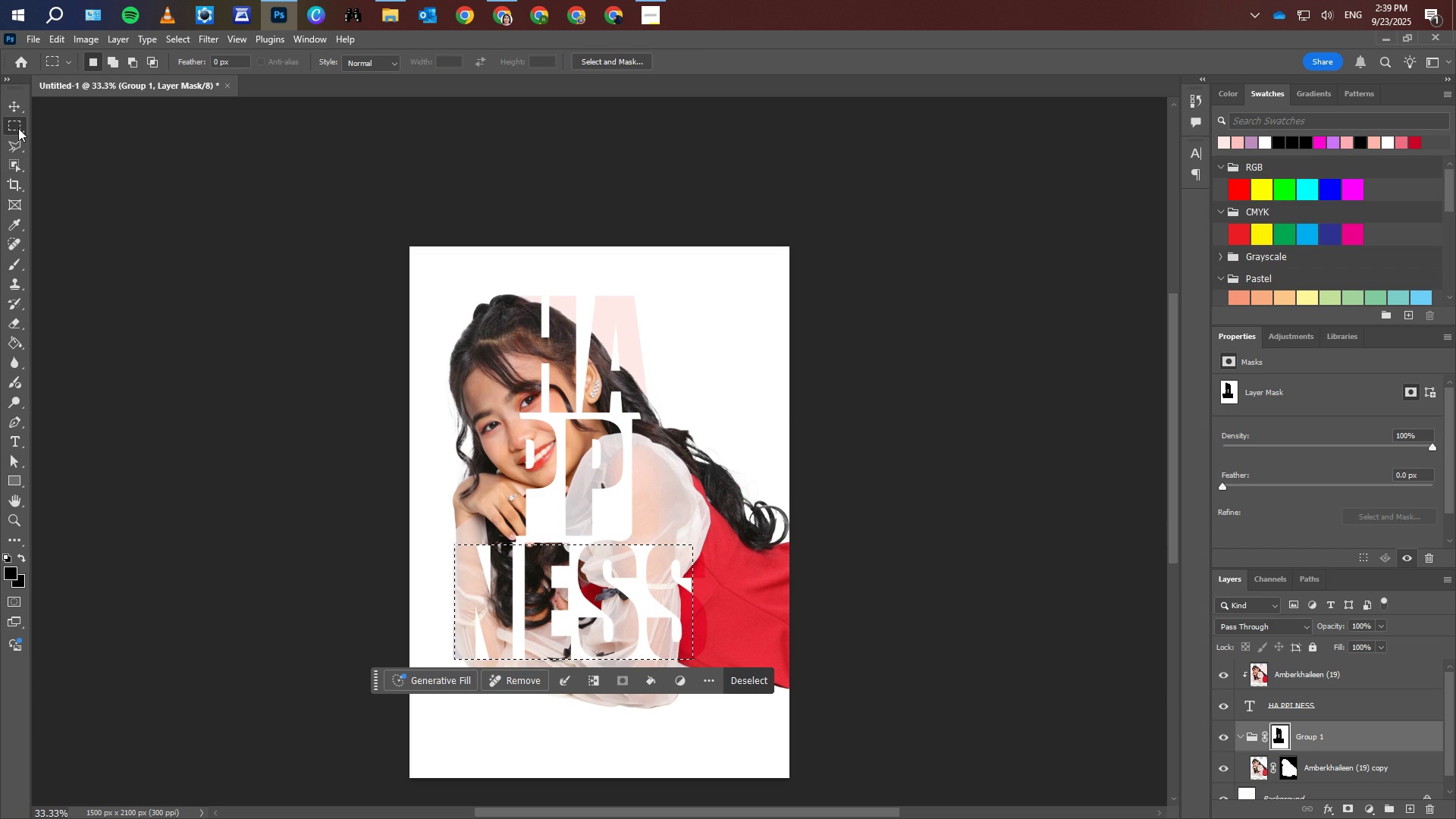 
key(ArrowRight)